 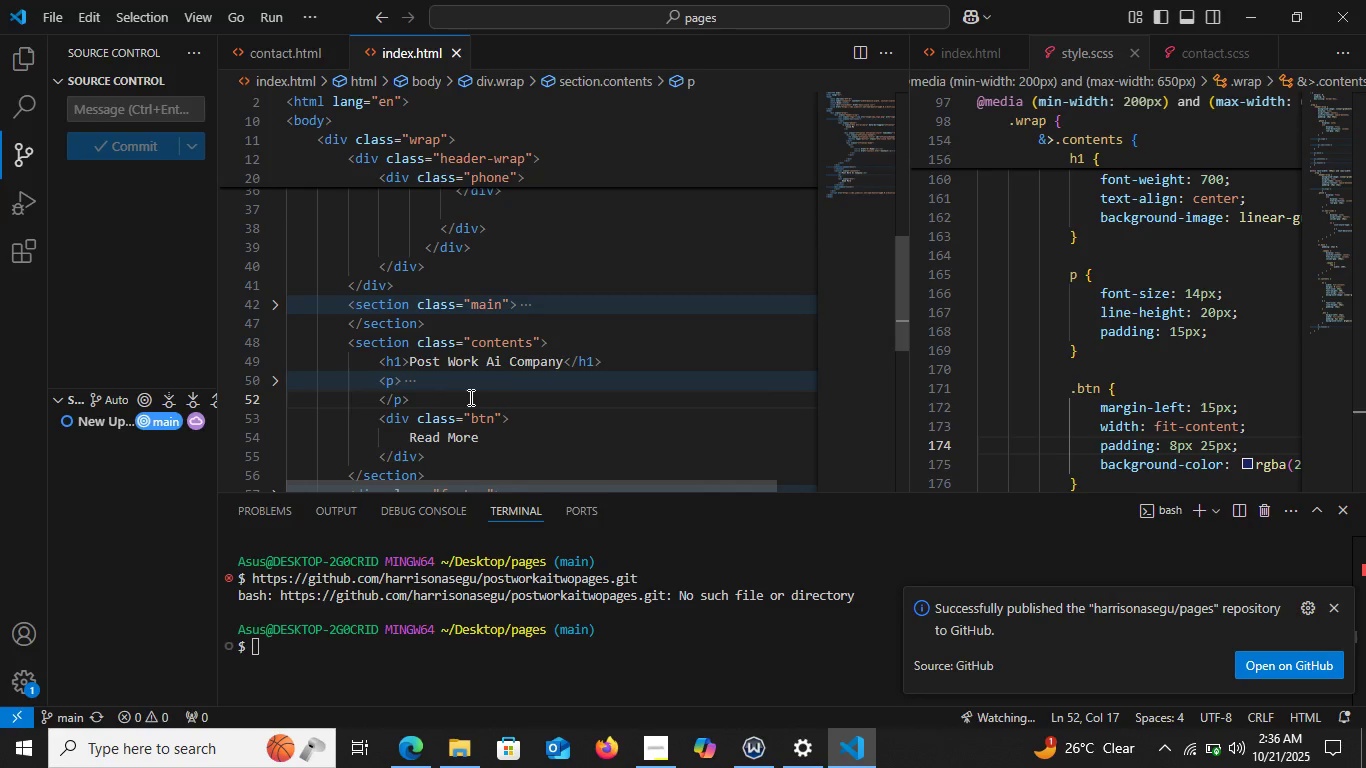 
key(Enter)
 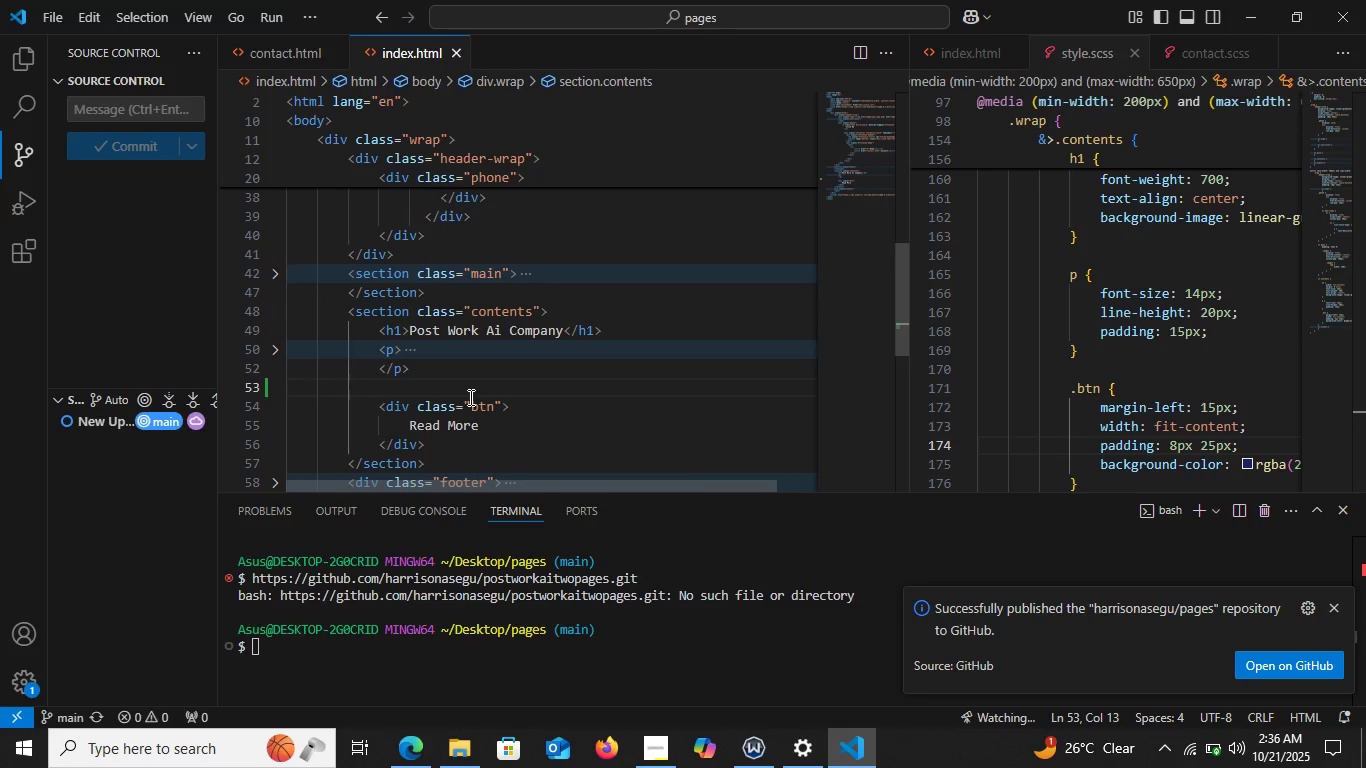 
key(Control+Slash)
 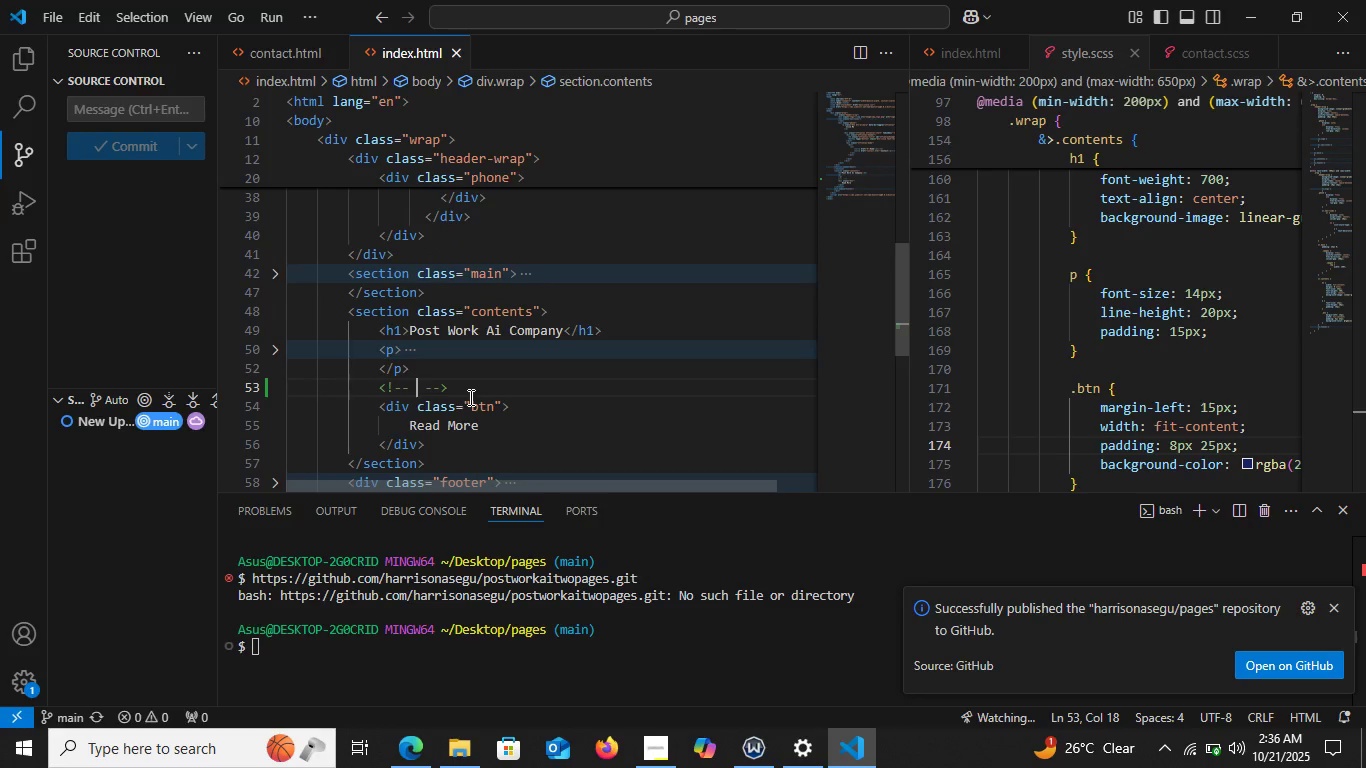 
type(This section is for button)
 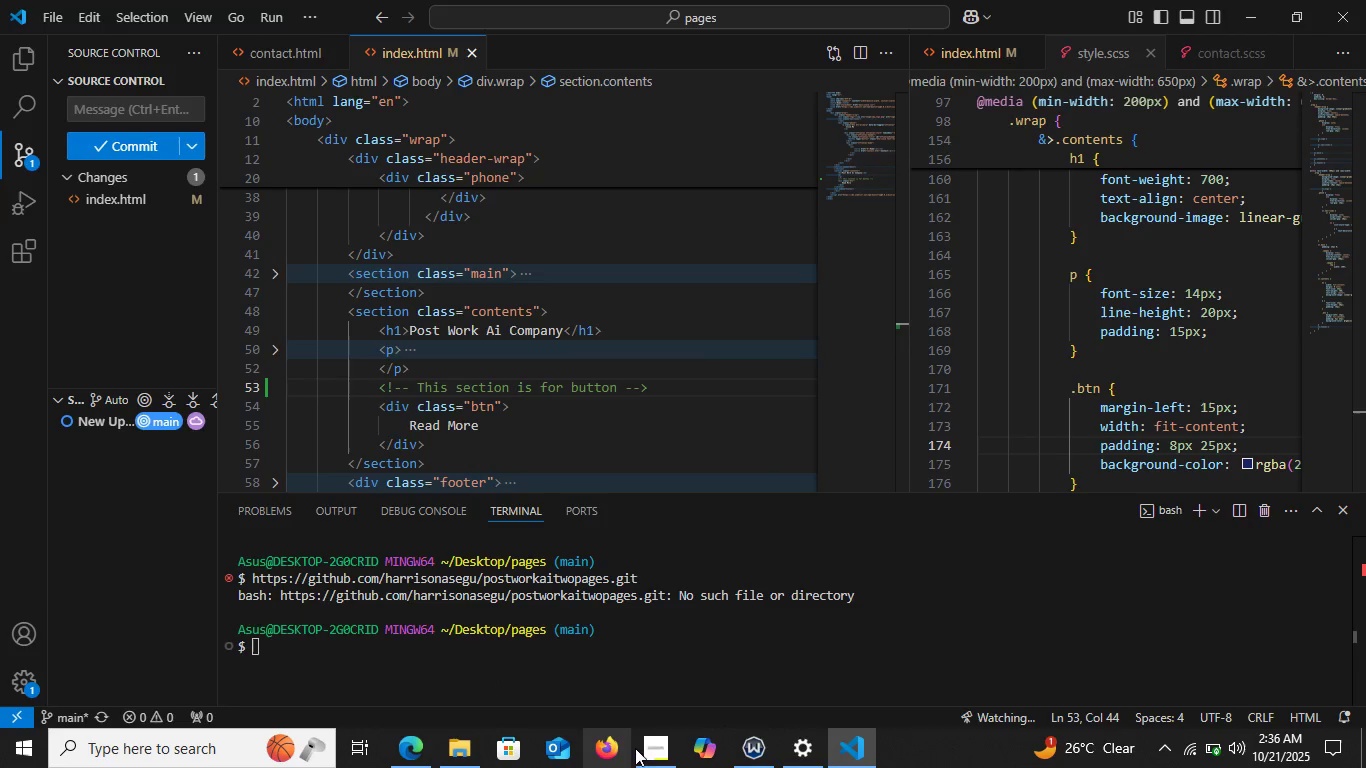 
left_click([639, 747])